 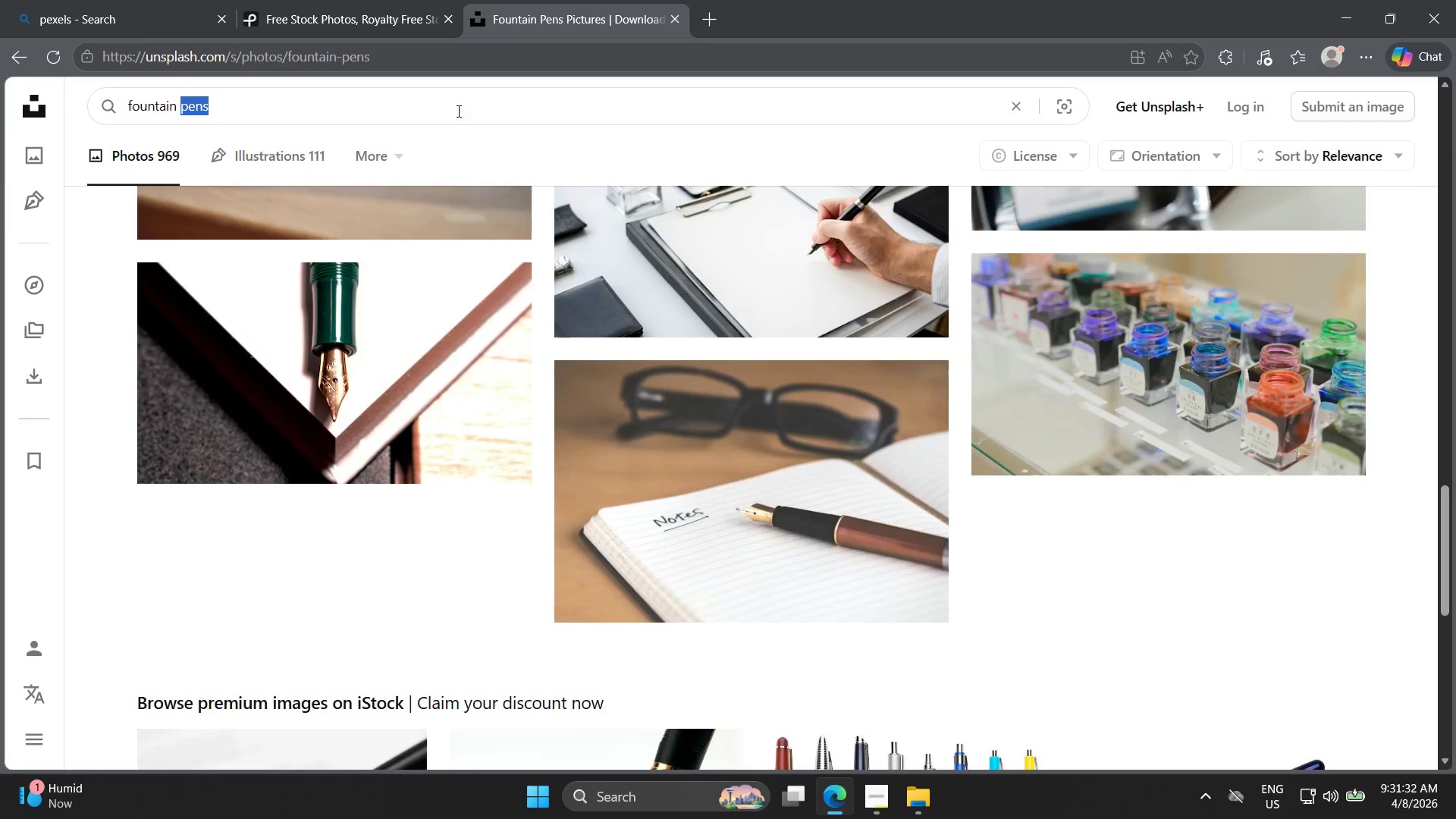 
triple_click([457, 111])
 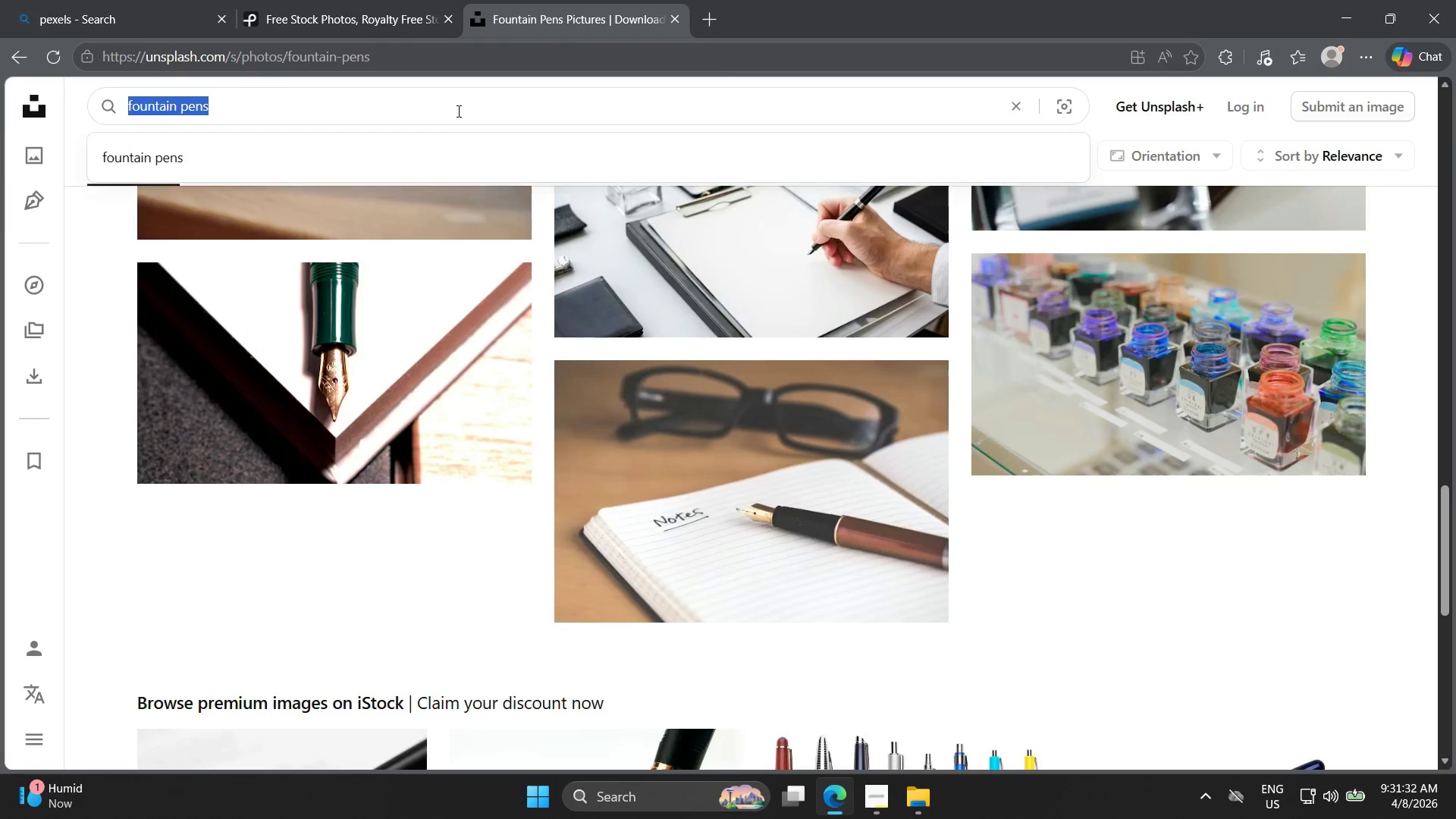 
key(Control+ControlLeft)
 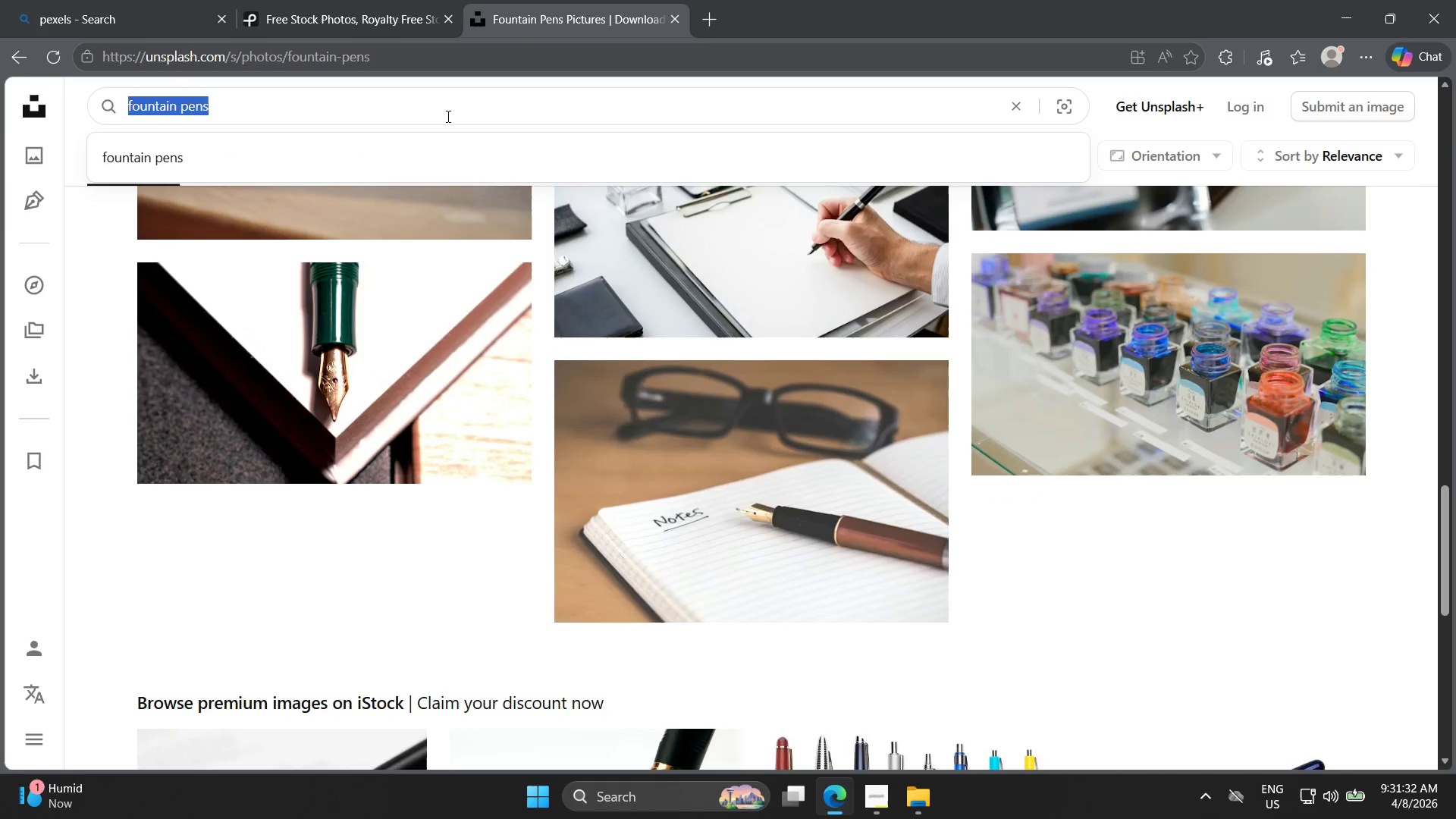 
key(Control+V)
 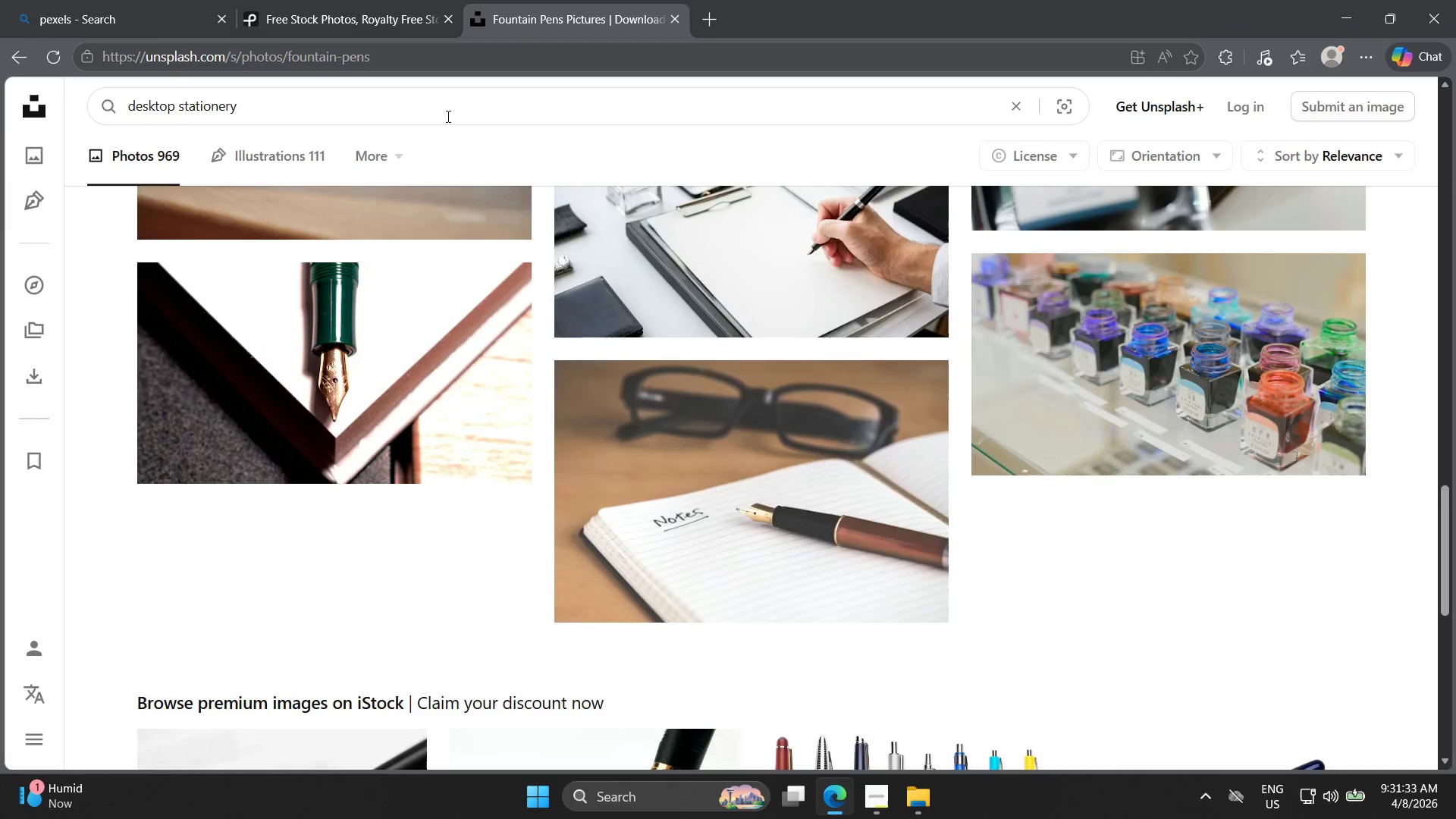 
key(Enter)
 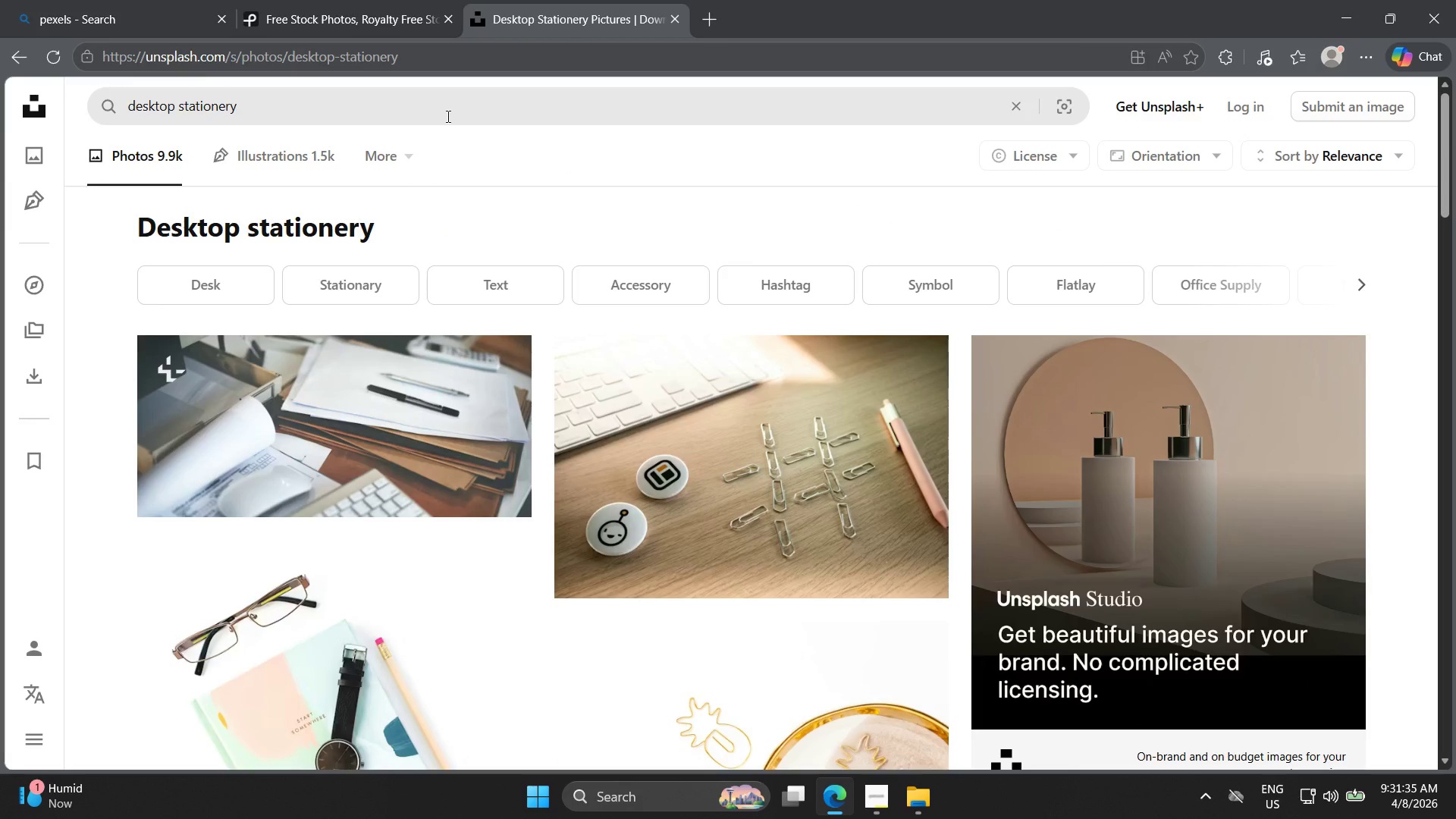 
scroll: coordinate [579, 316], scroll_direction: down, amount: 4.0
 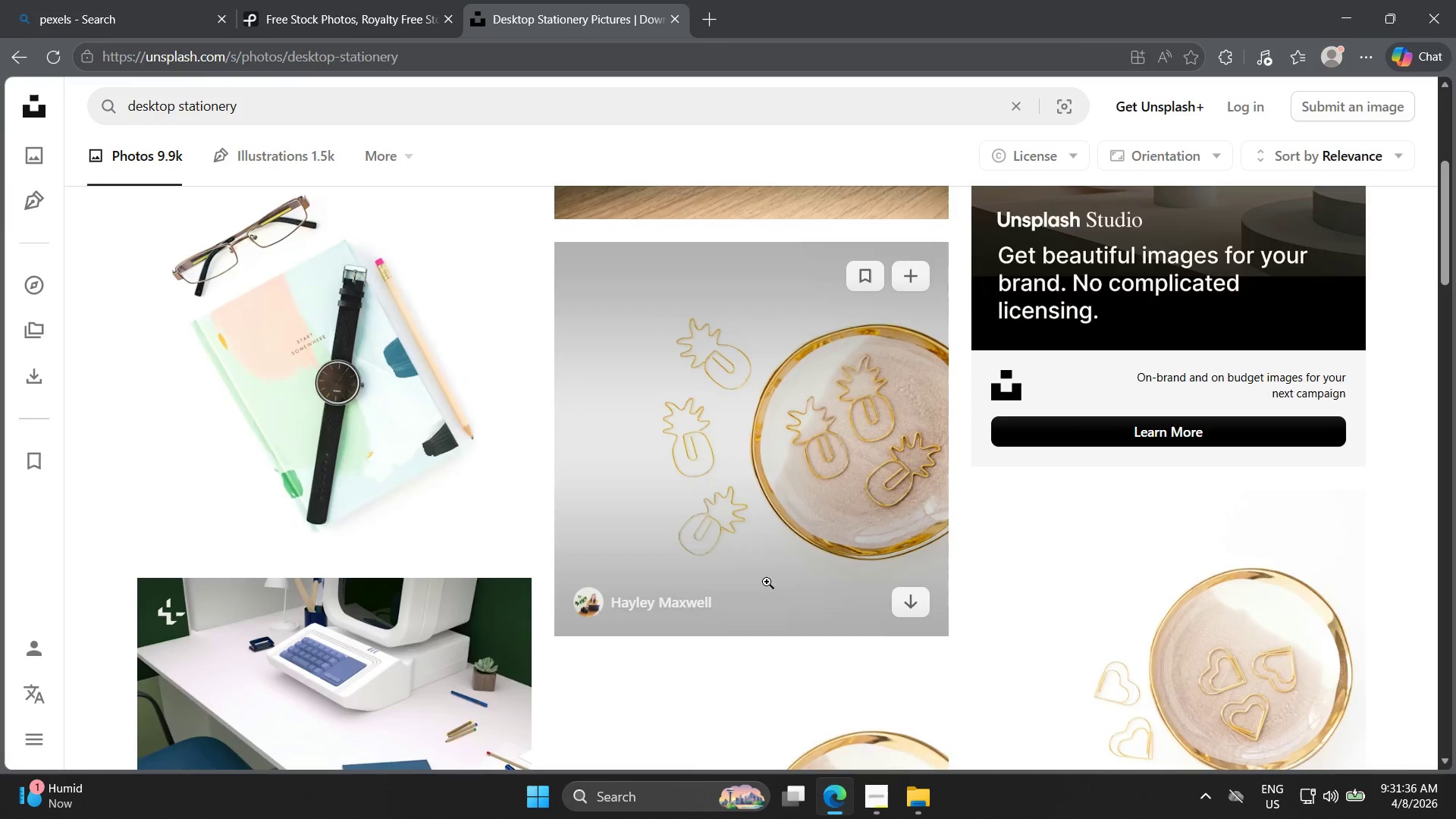 
scroll: coordinate [761, 557], scroll_direction: up, amount: 6.0
 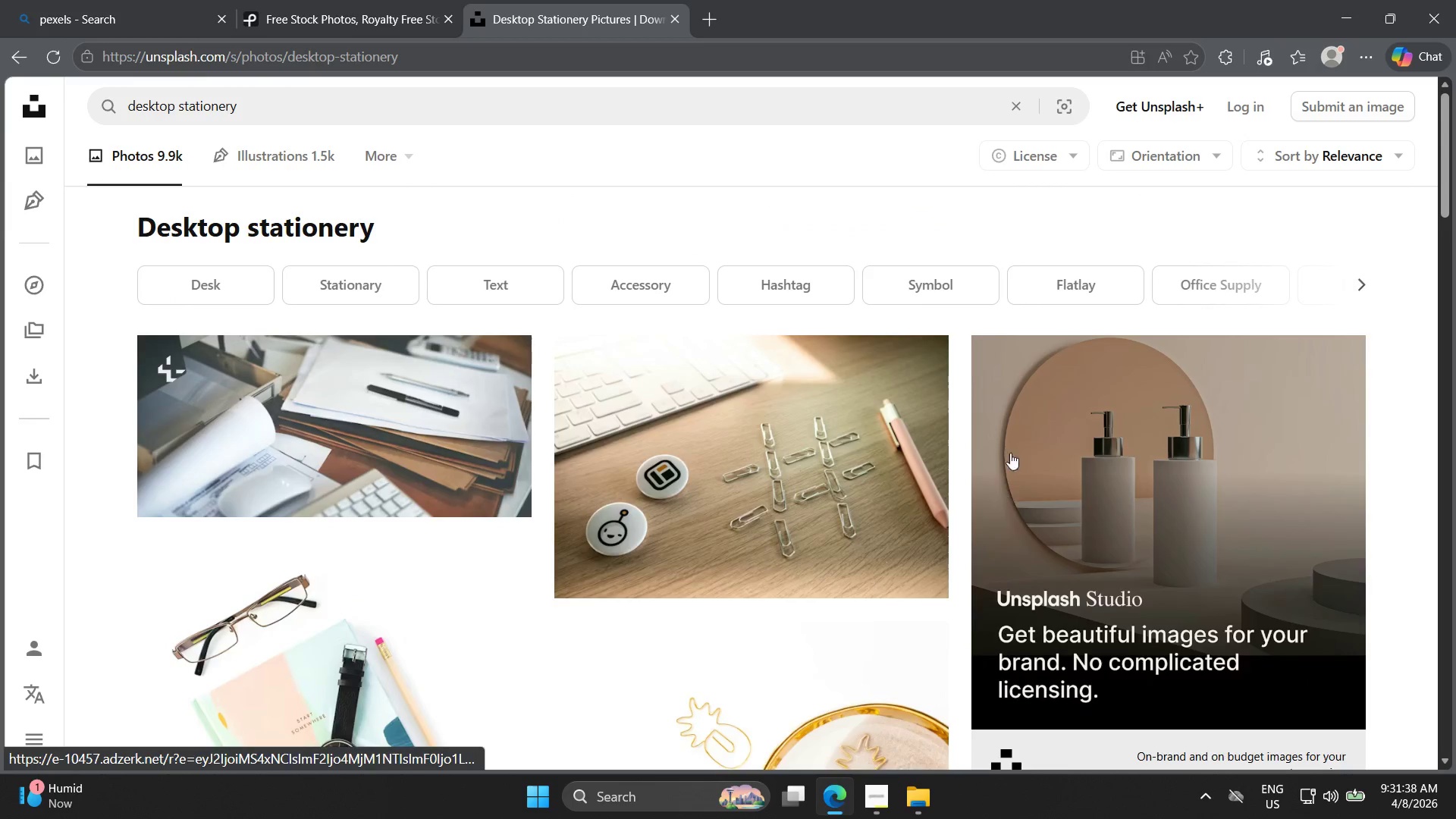 
scroll: coordinate [1015, 444], scroll_direction: down, amount: 3.0
 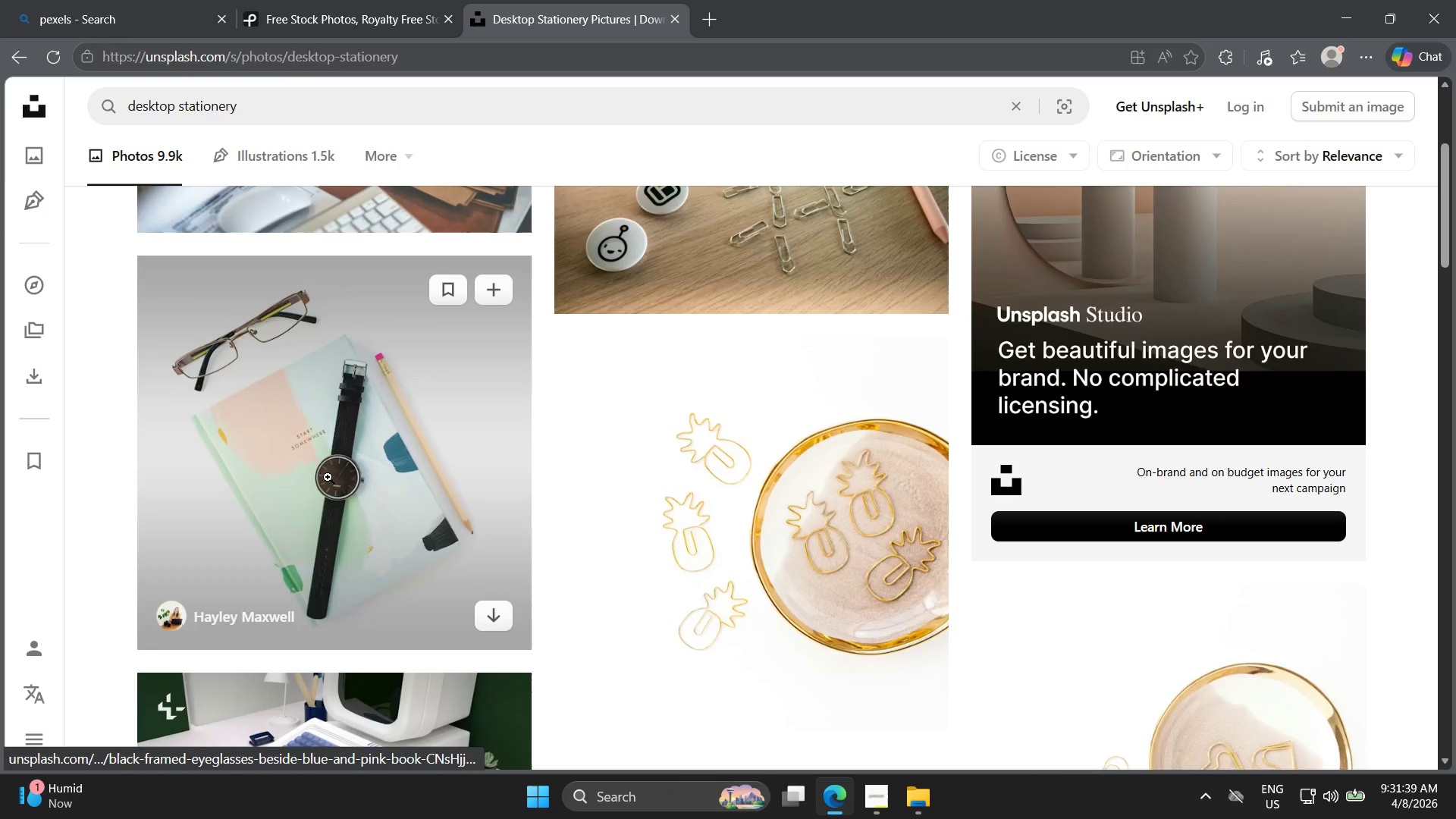 
left_click([326, 475])
 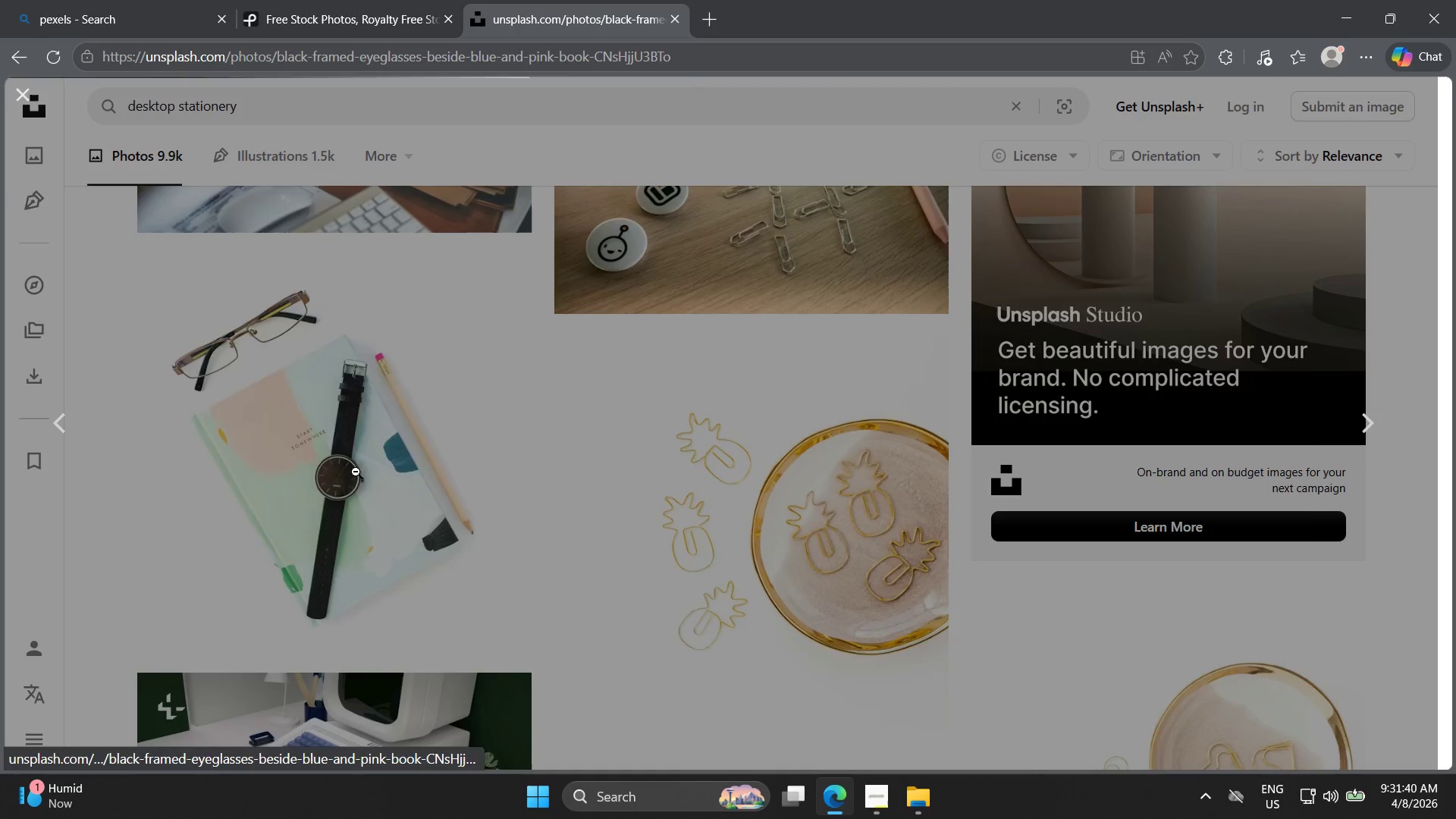 
mouse_move([489, 458])
 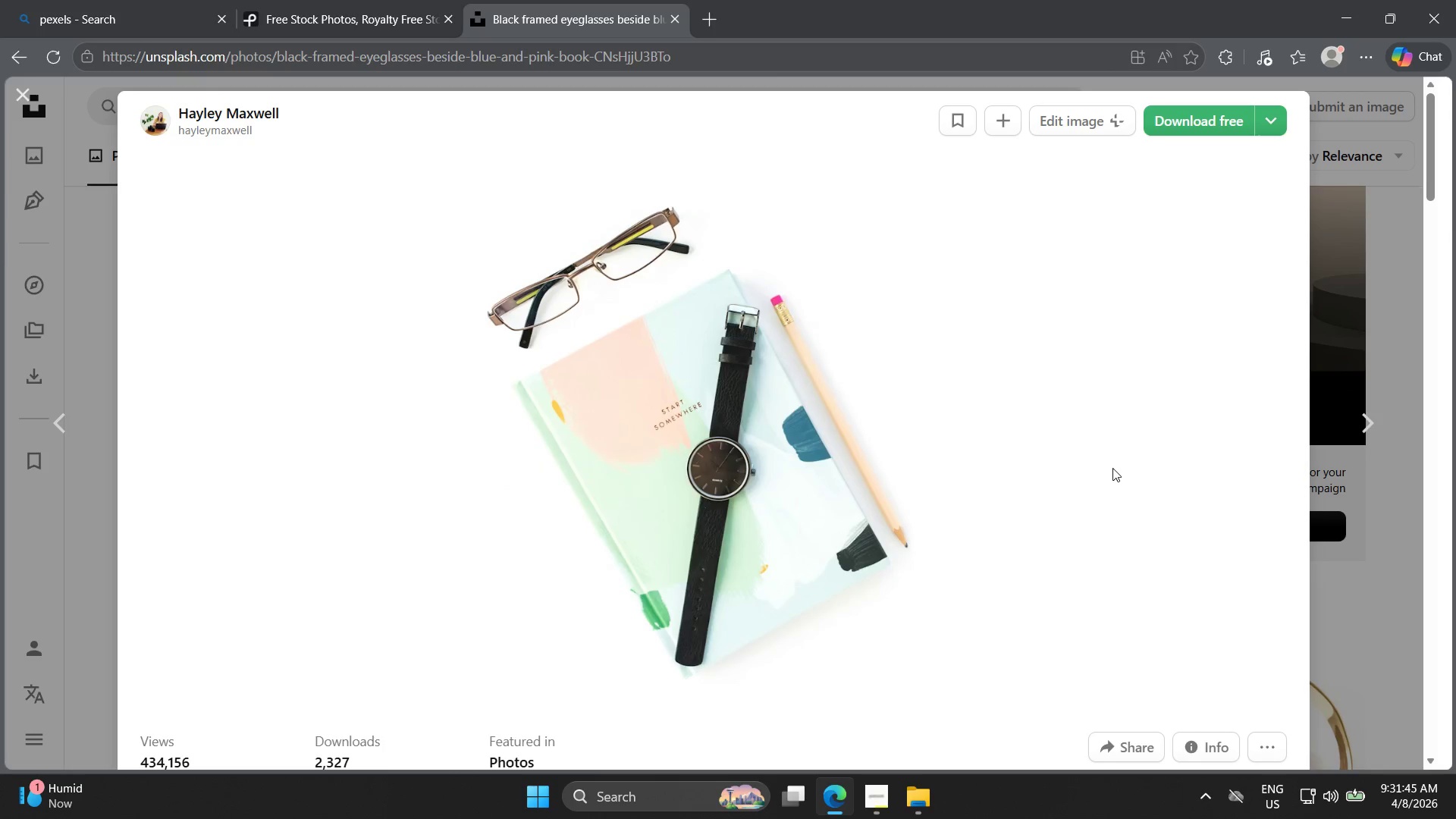 
left_click([1191, 119])
 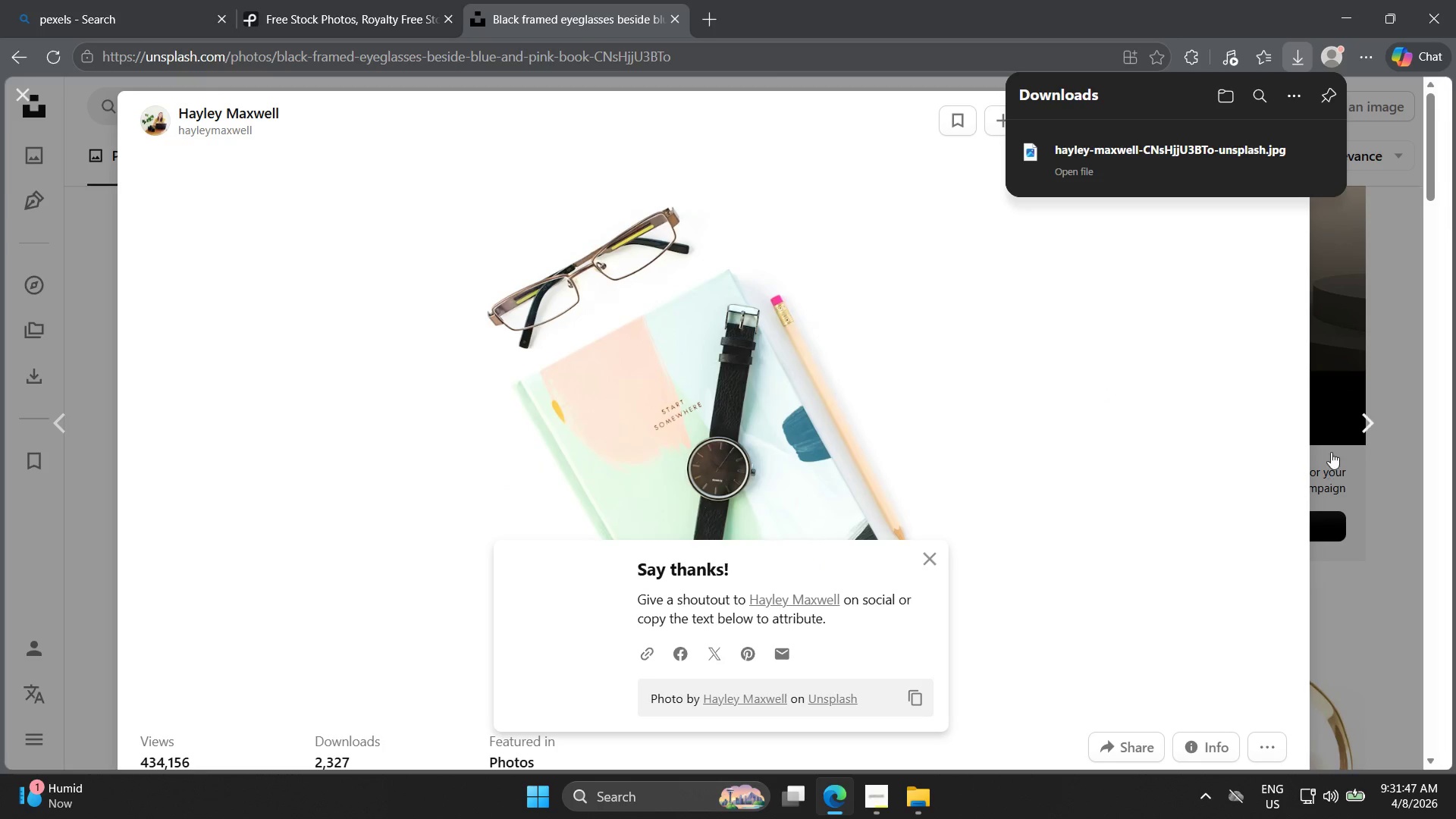 
left_click([1348, 464])
 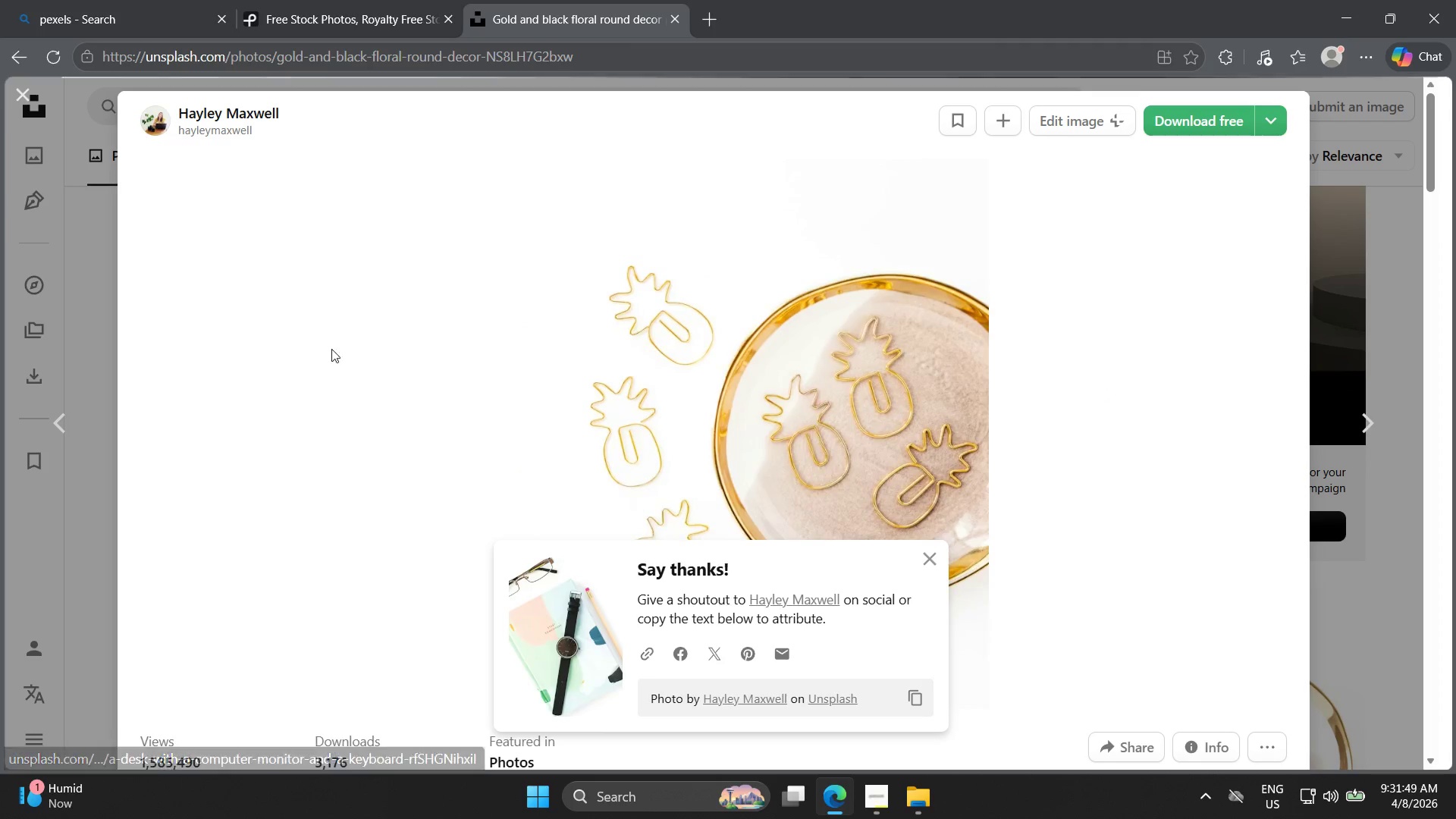 
left_click([98, 338])
 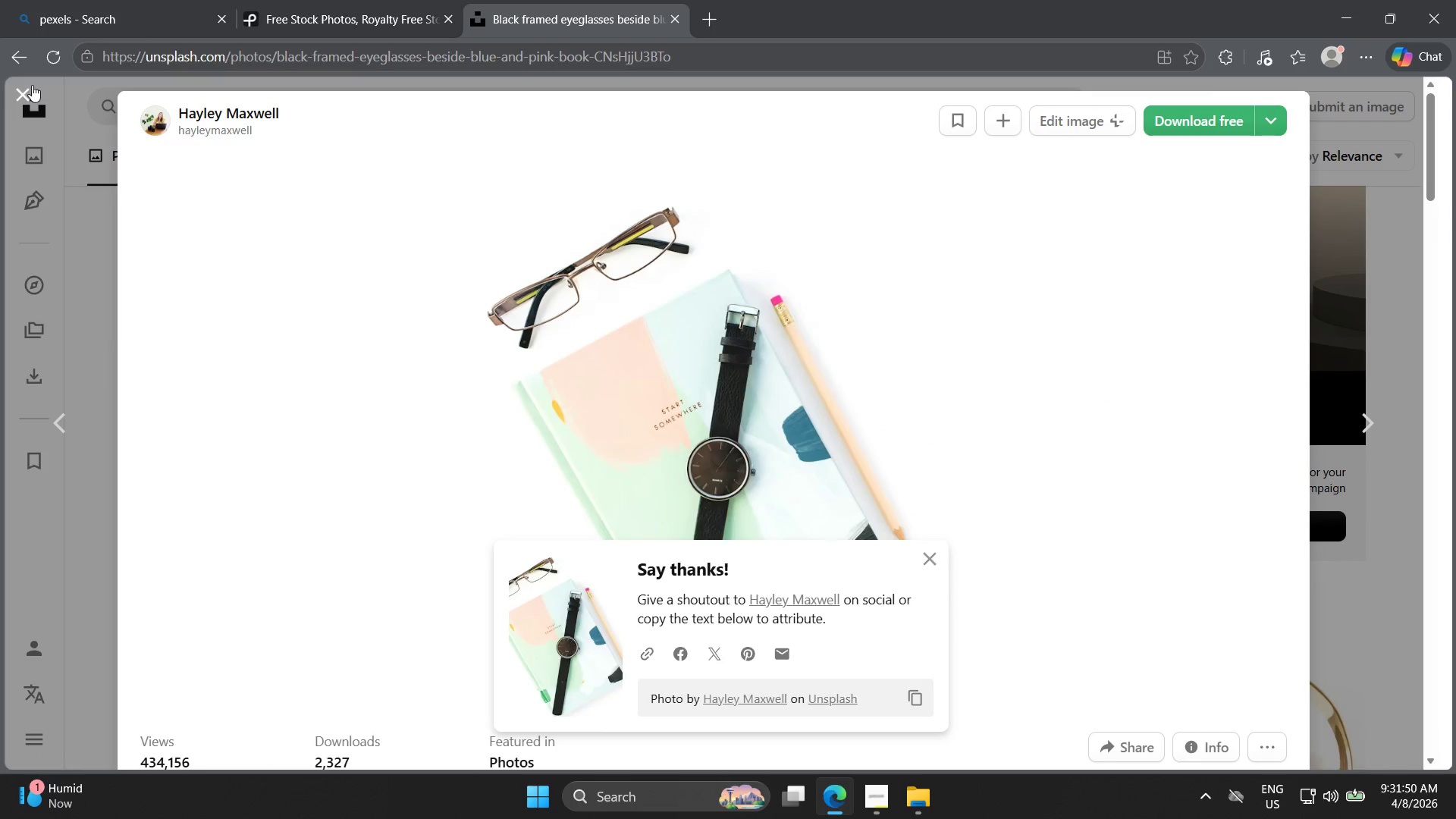 
left_click([31, 85])
 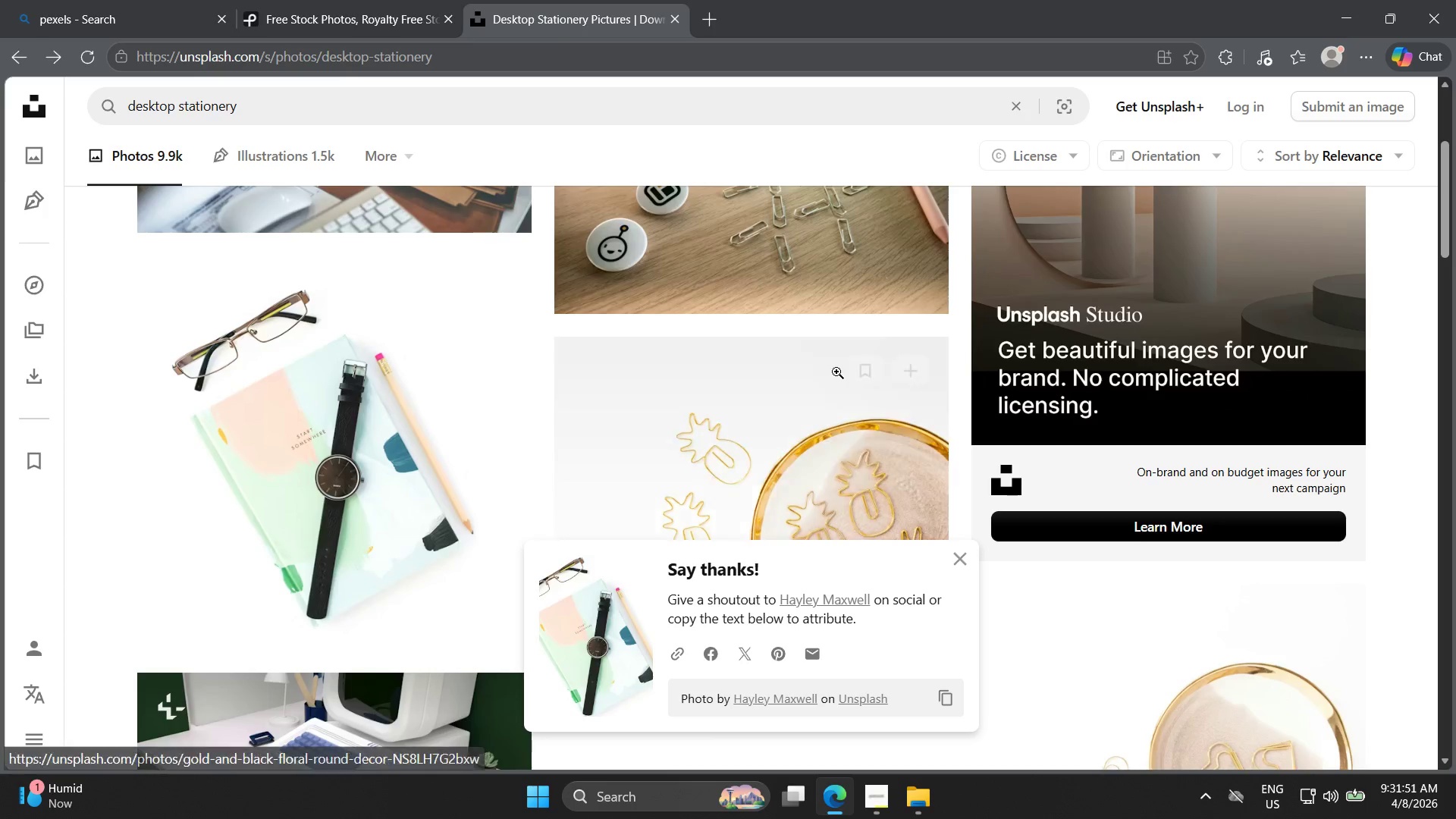 
scroll: coordinate [1103, 424], scroll_direction: down, amount: 13.0
 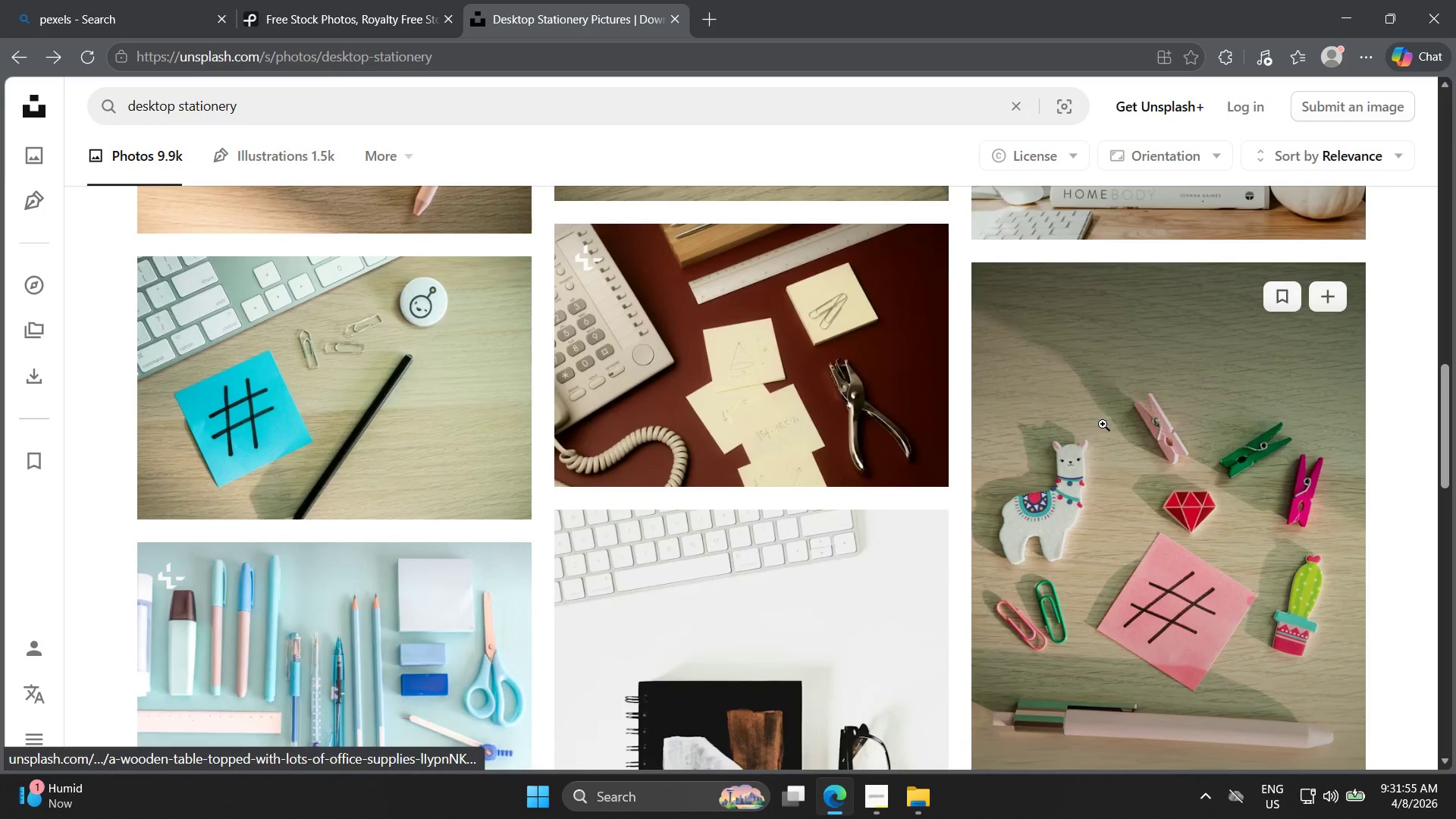 
scroll: coordinate [1094, 463], scroll_direction: down, amount: 12.0
 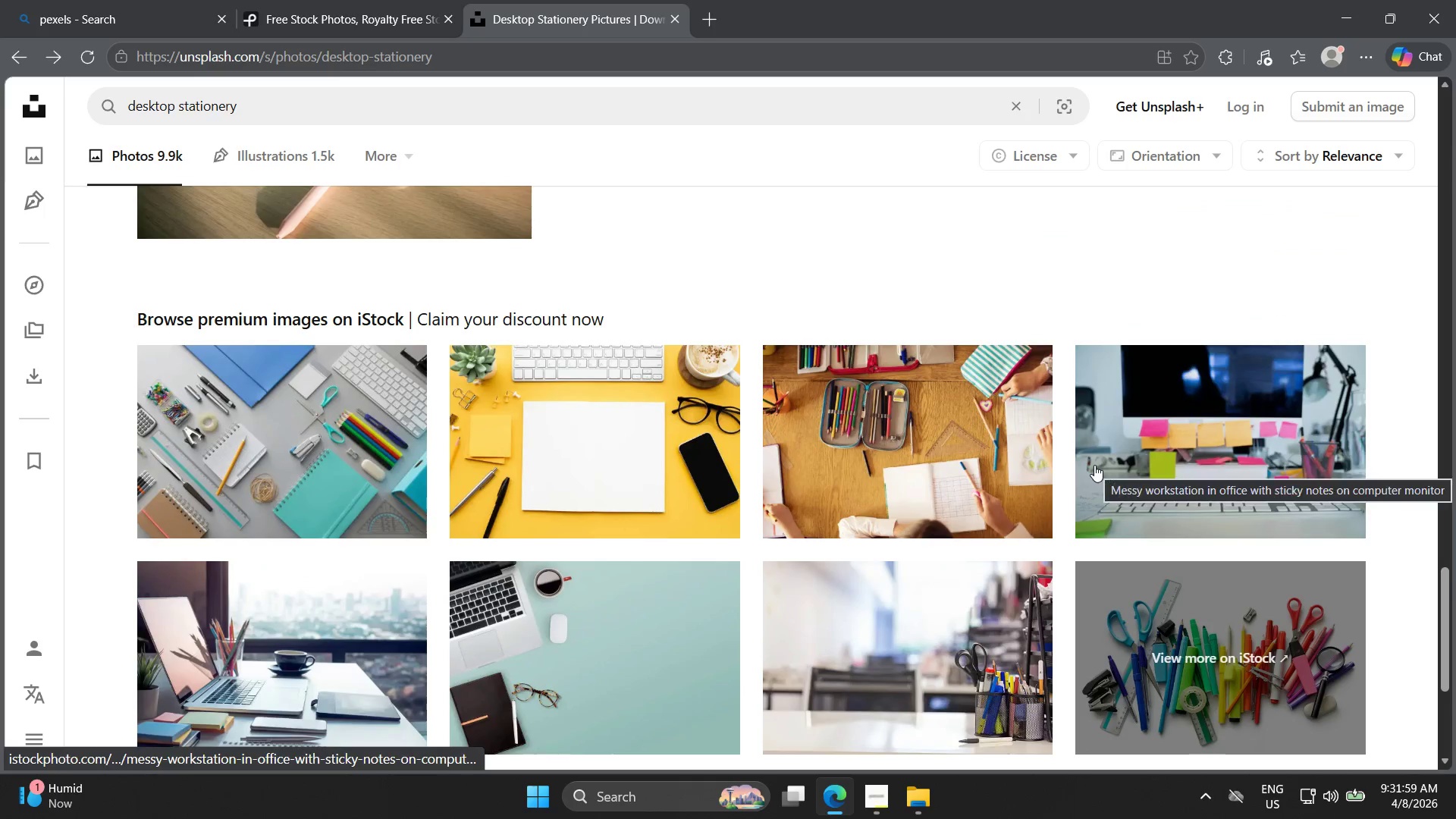 
scroll: coordinate [1093, 462], scroll_direction: up, amount: 12.0
 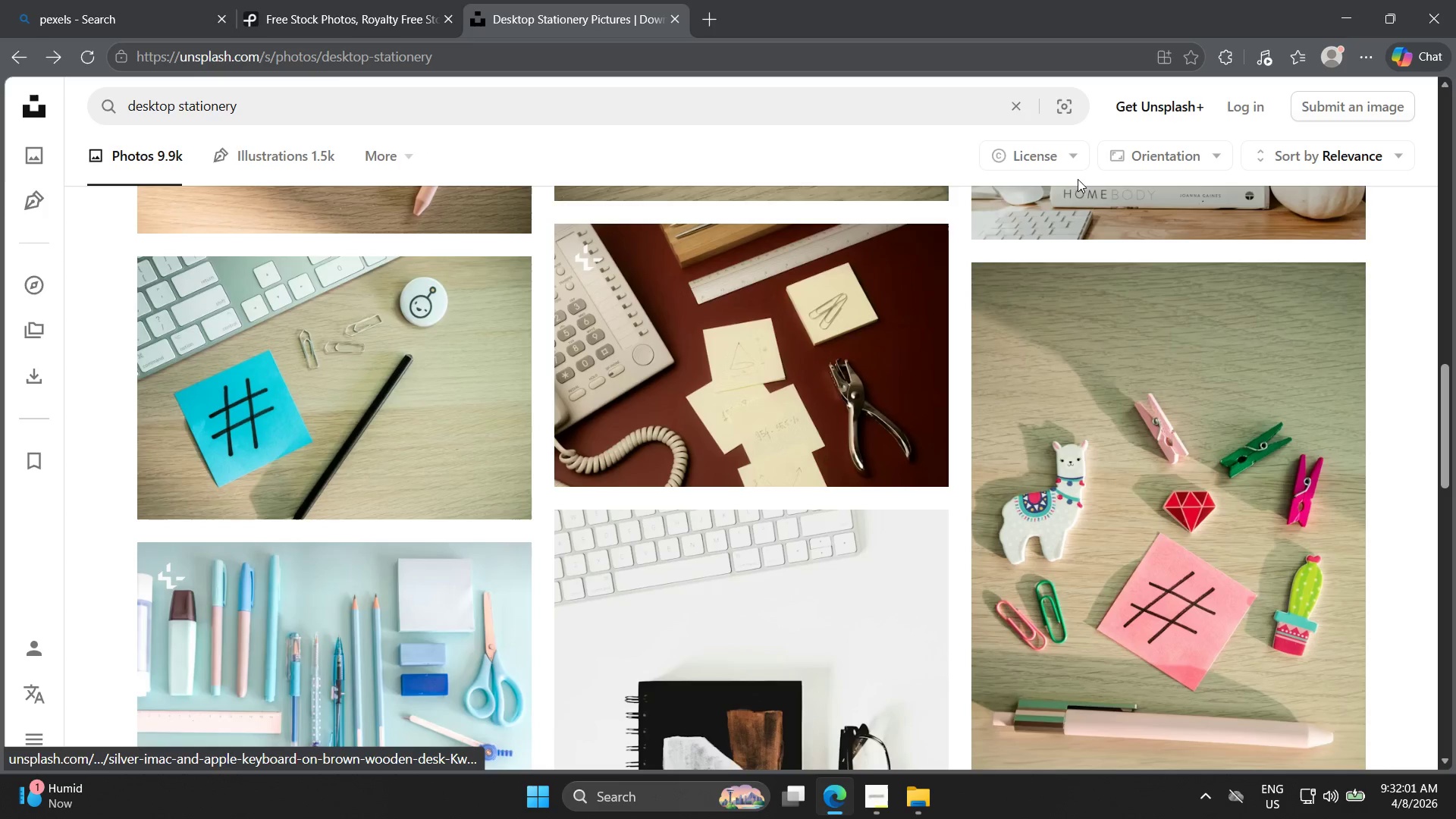 
left_click([1050, 144])
 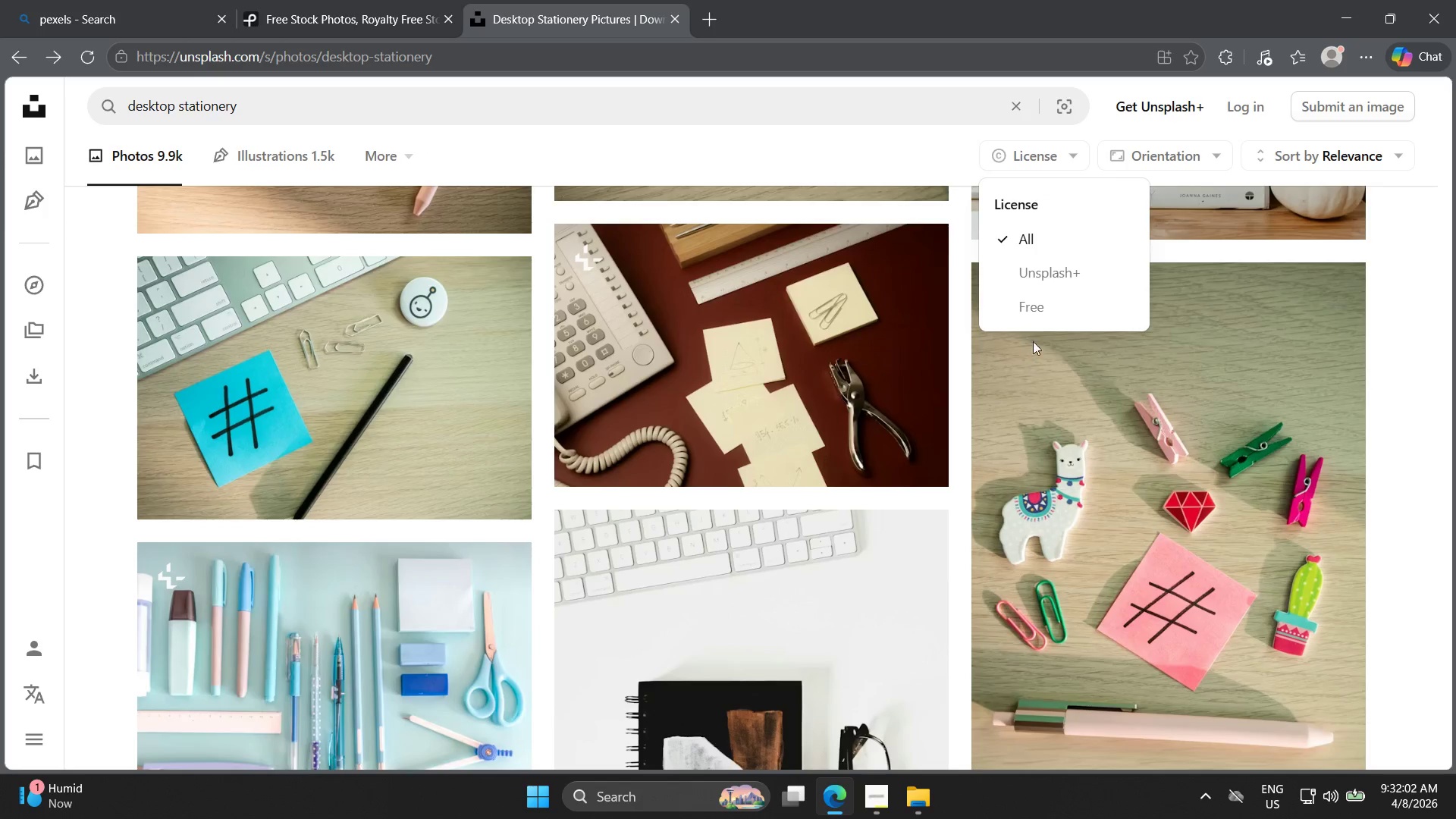 
left_click([1038, 305])
 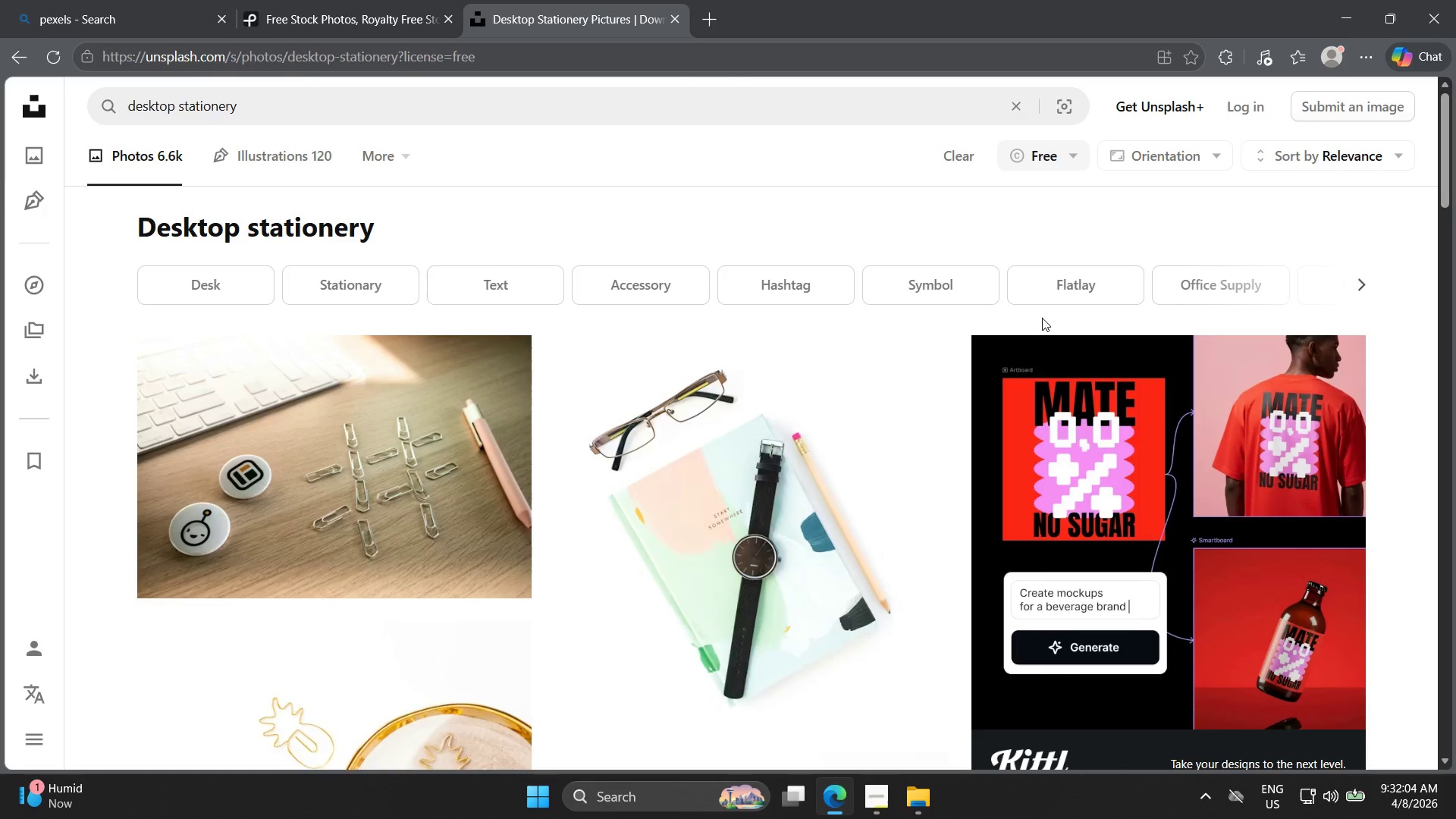 
scroll: coordinate [928, 592], scroll_direction: down, amount: 21.0
 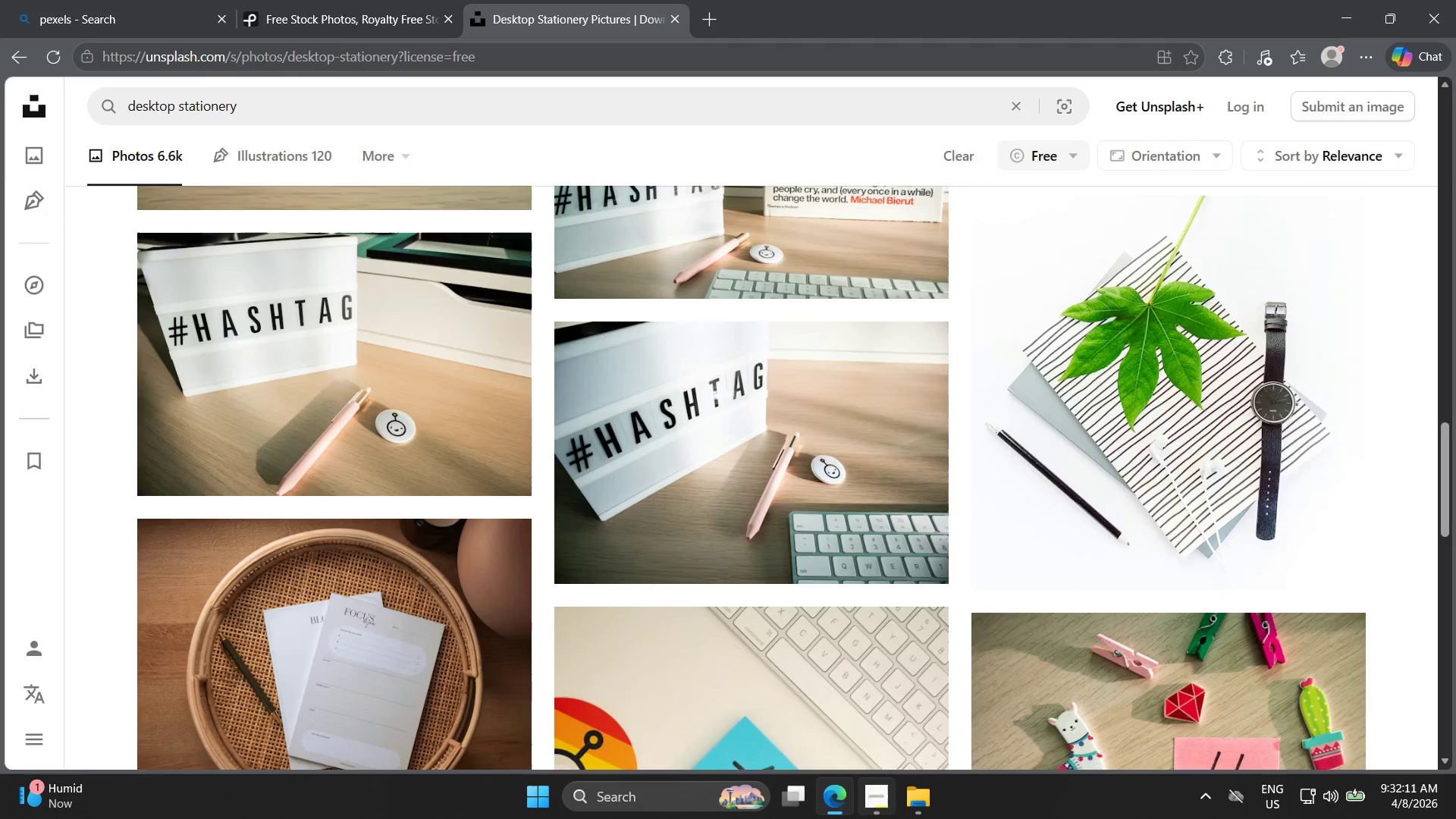 
left_click([879, 811])